 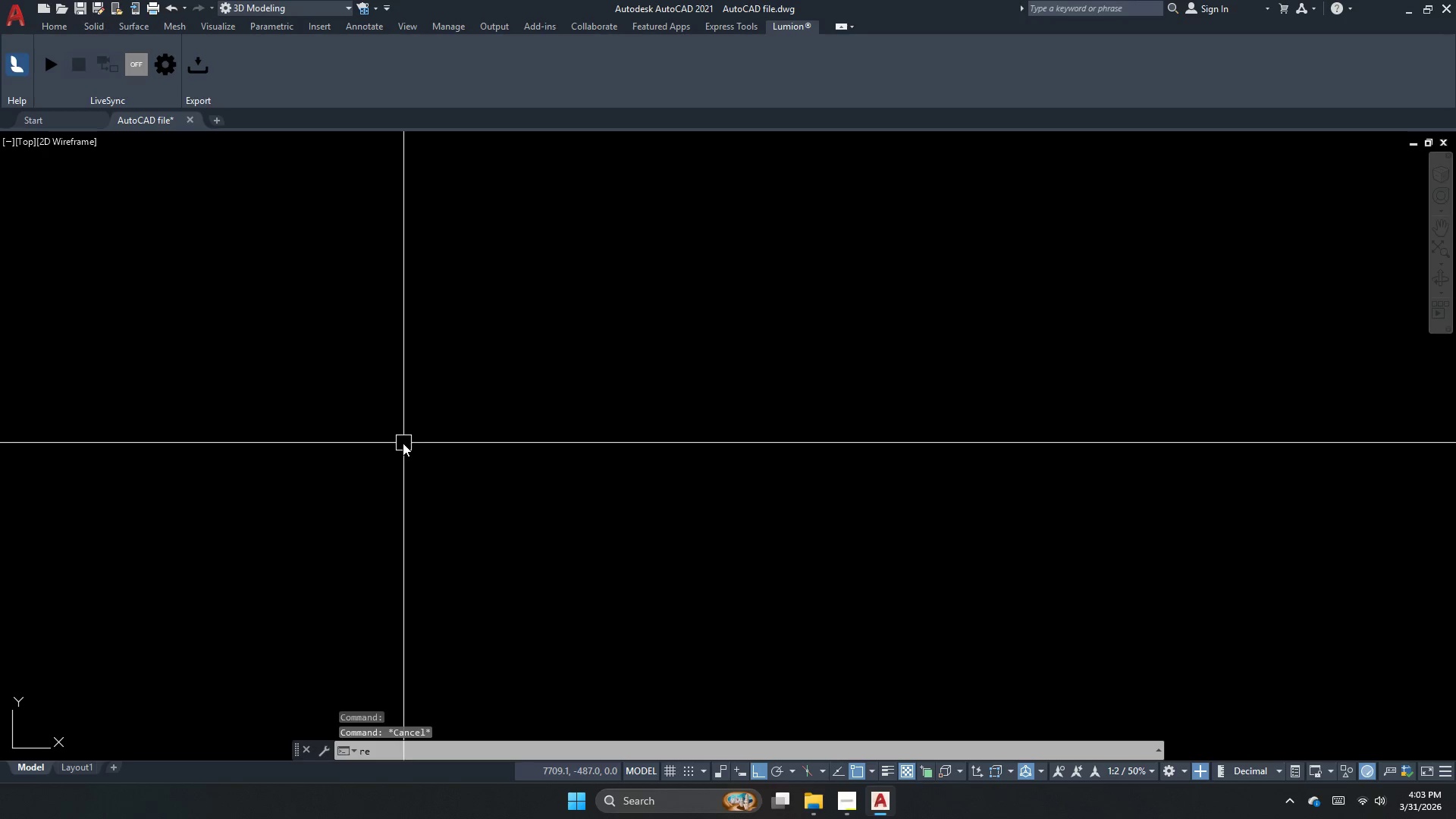 
key(C)
 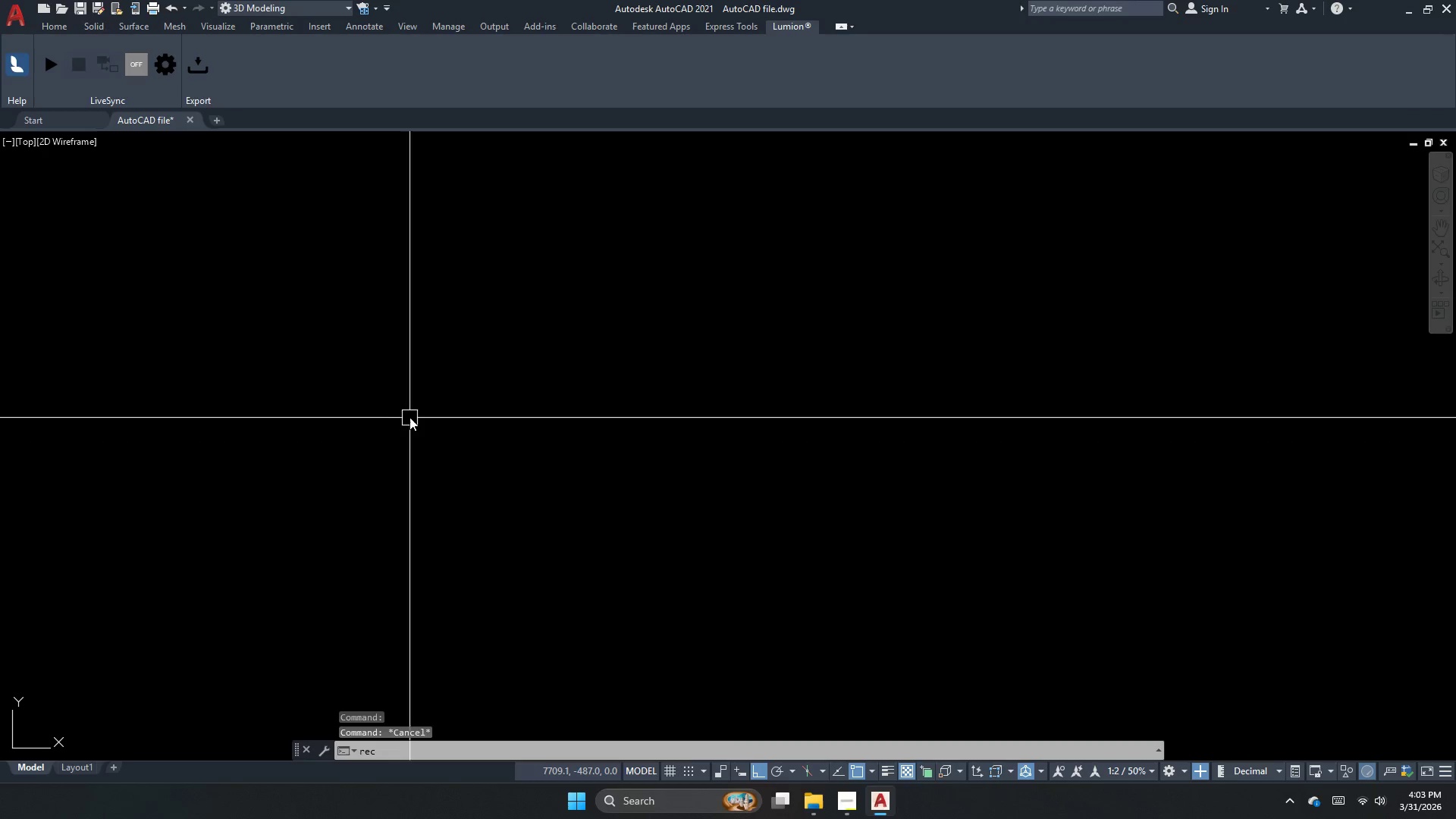 
key(Space)
 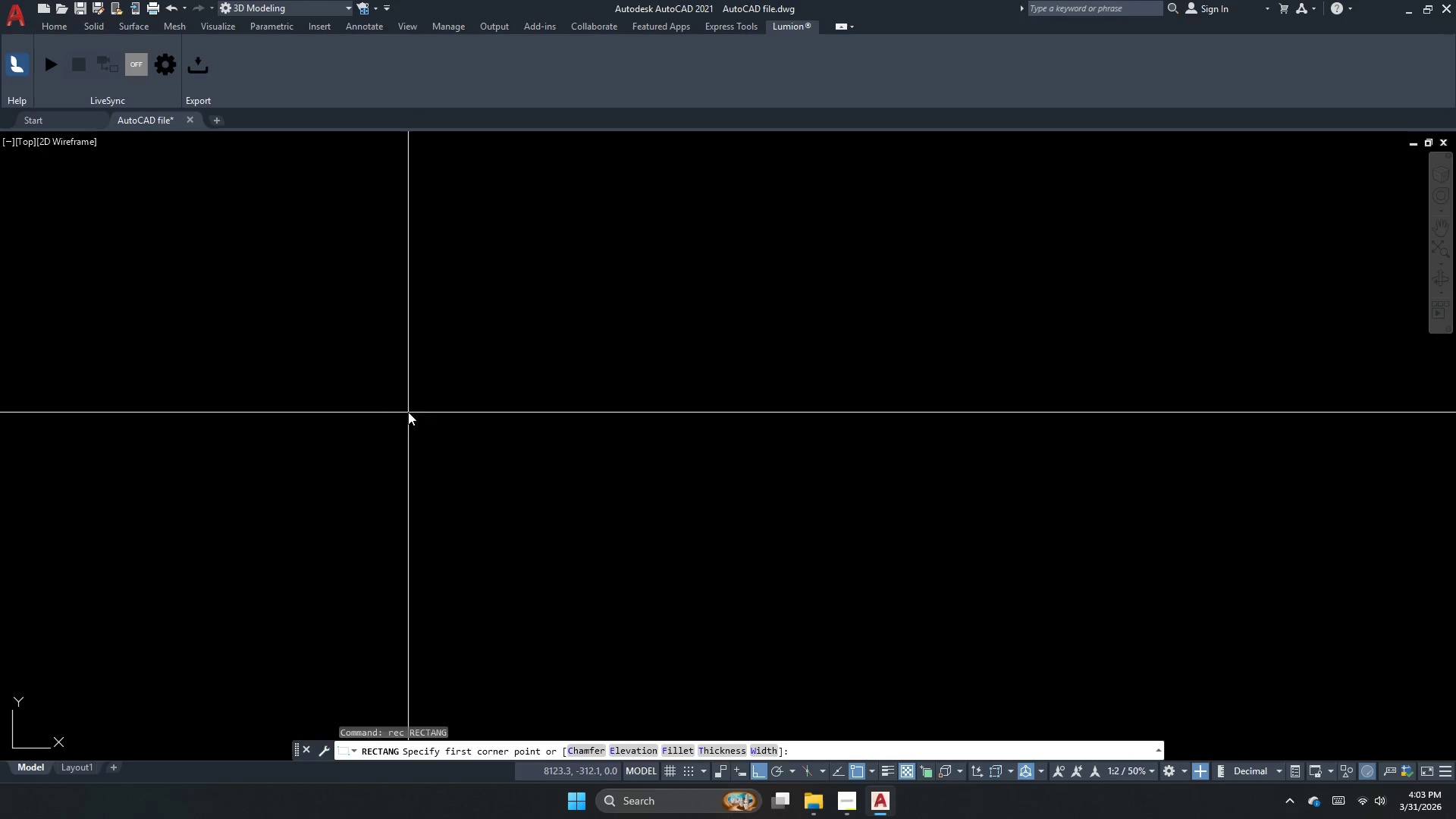 
left_click_drag(start_coordinate=[409, 412], to_coordinate=[464, 456])
 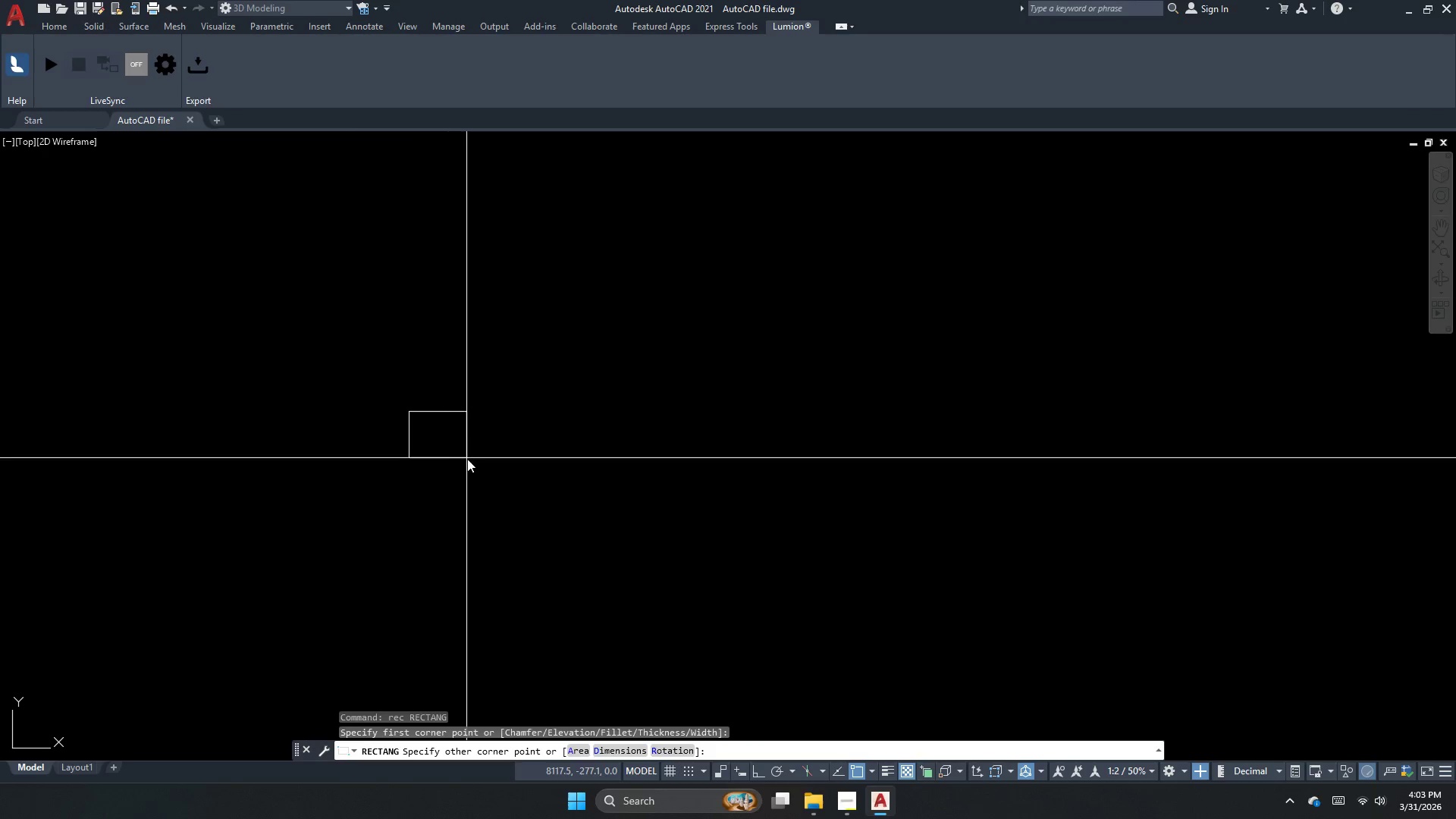 
key(D)
 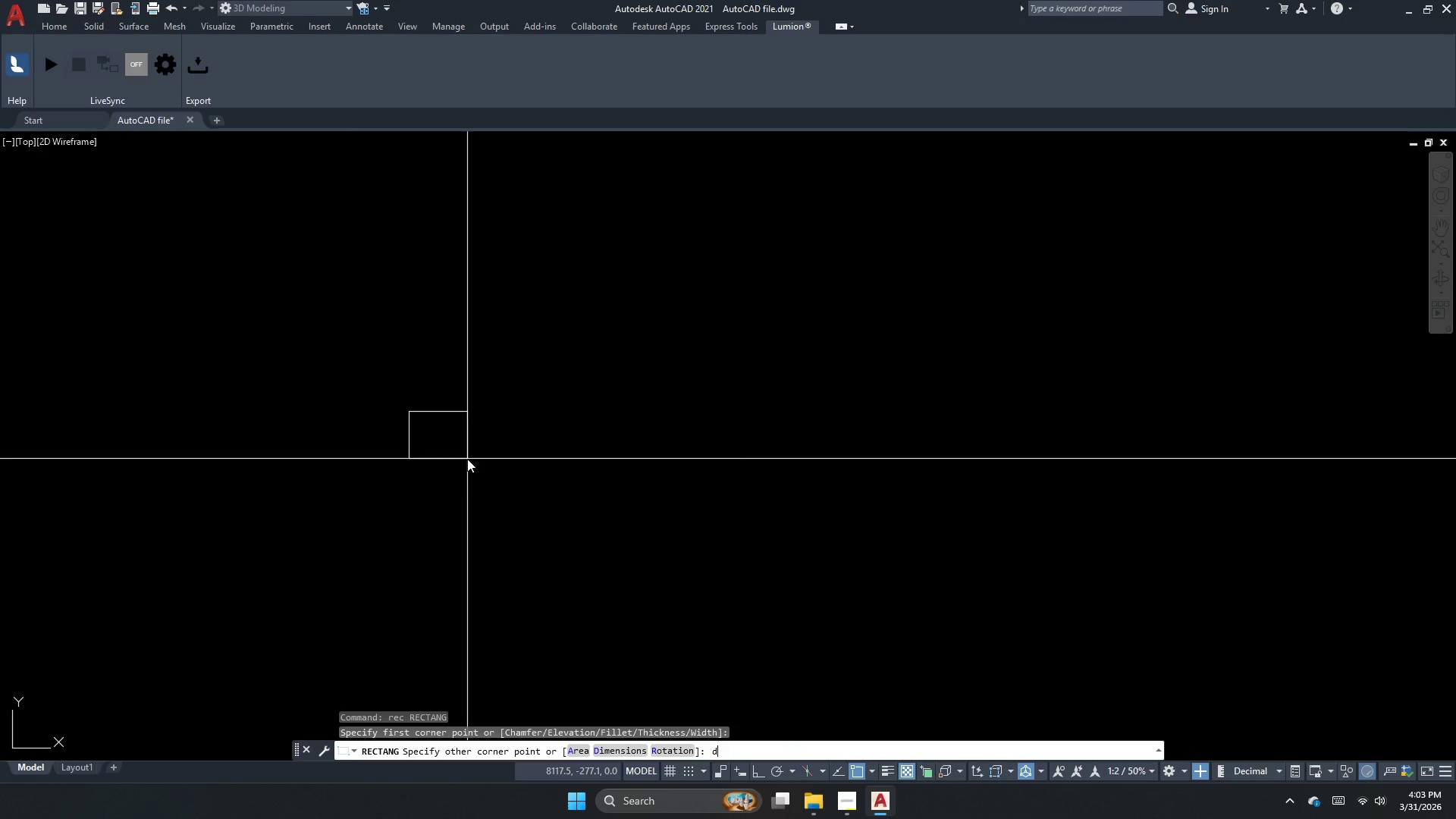 
key(Space)
 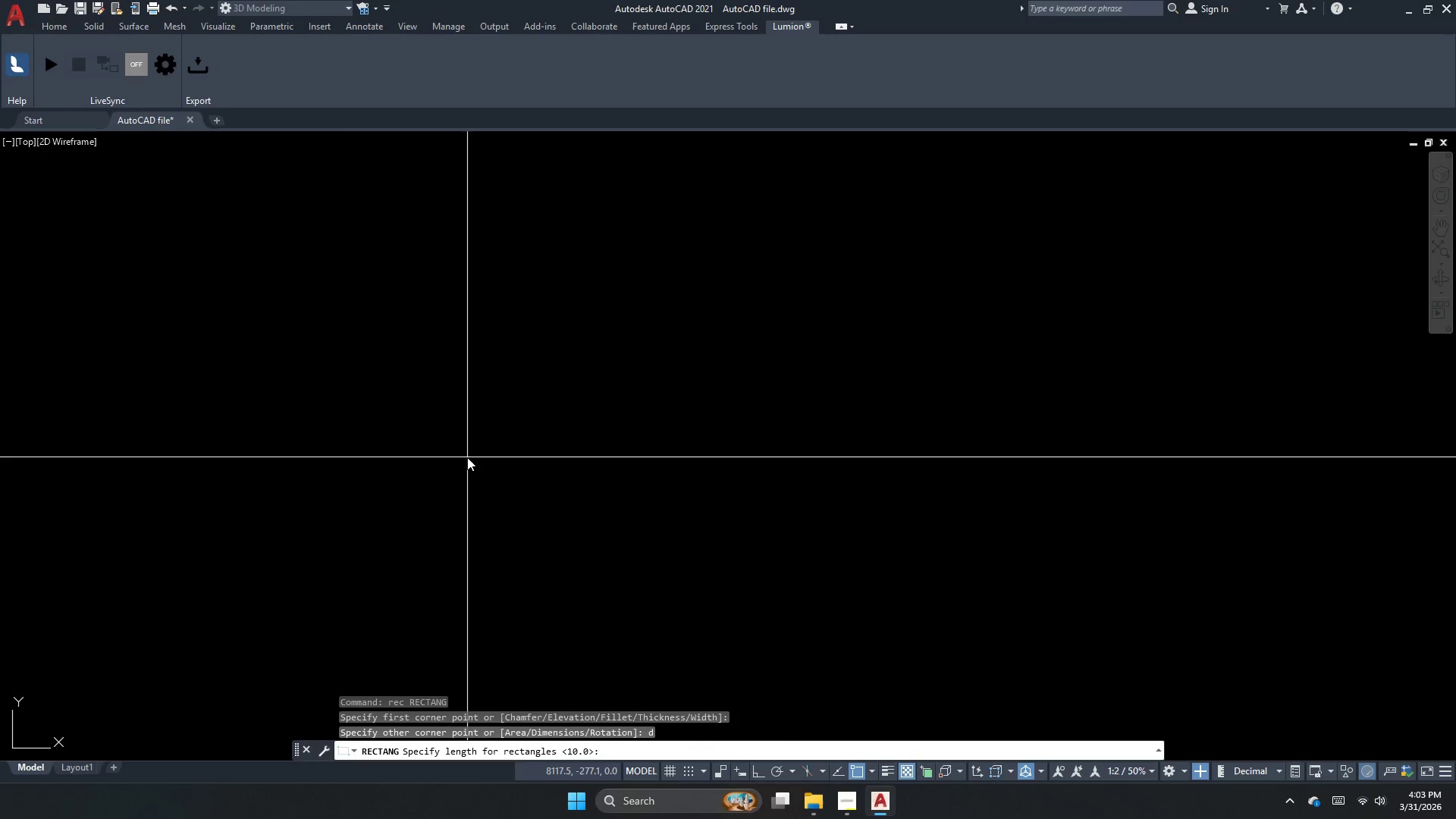 
key(Numpad8)
 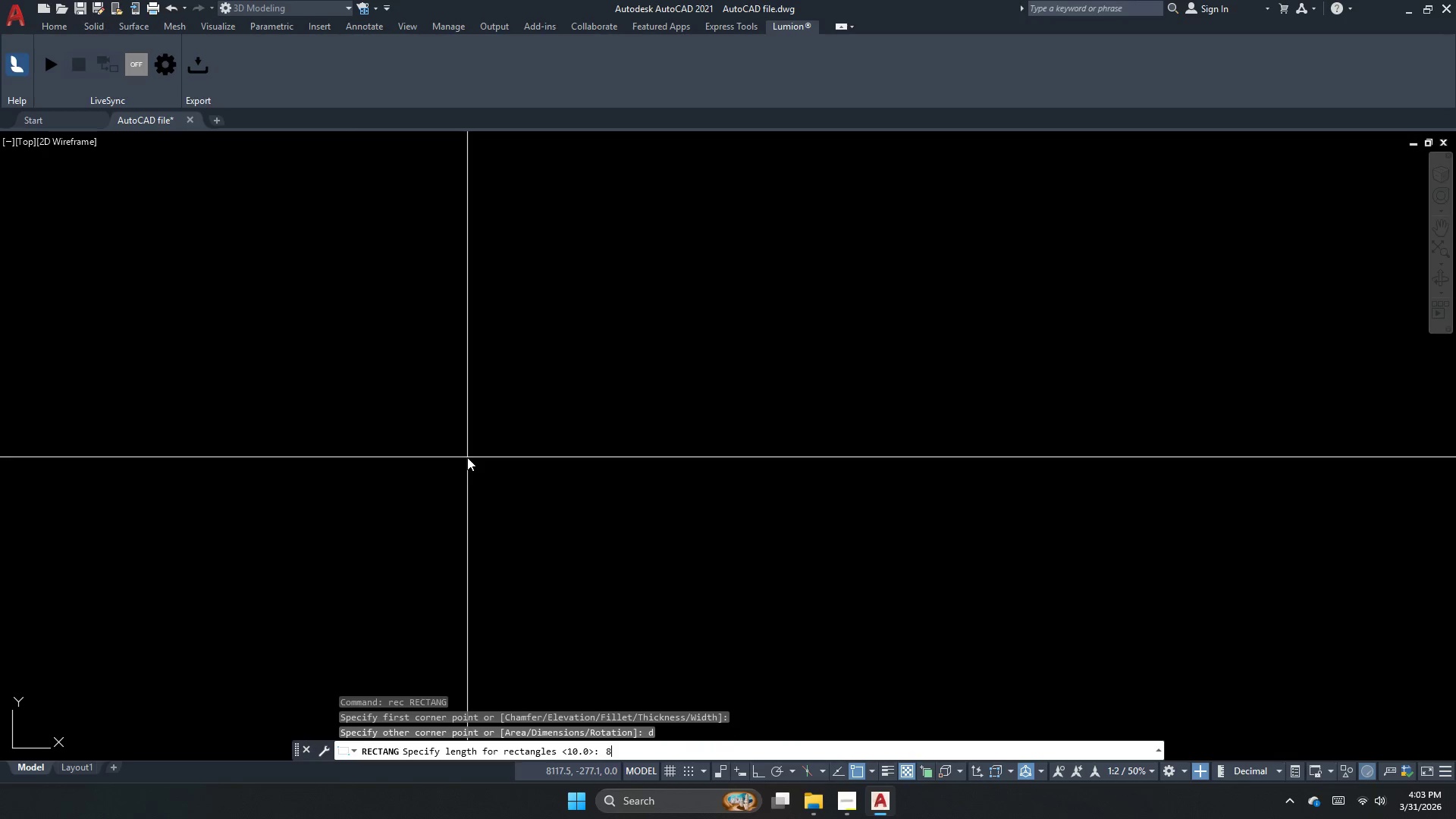 
key(Numpad0)
 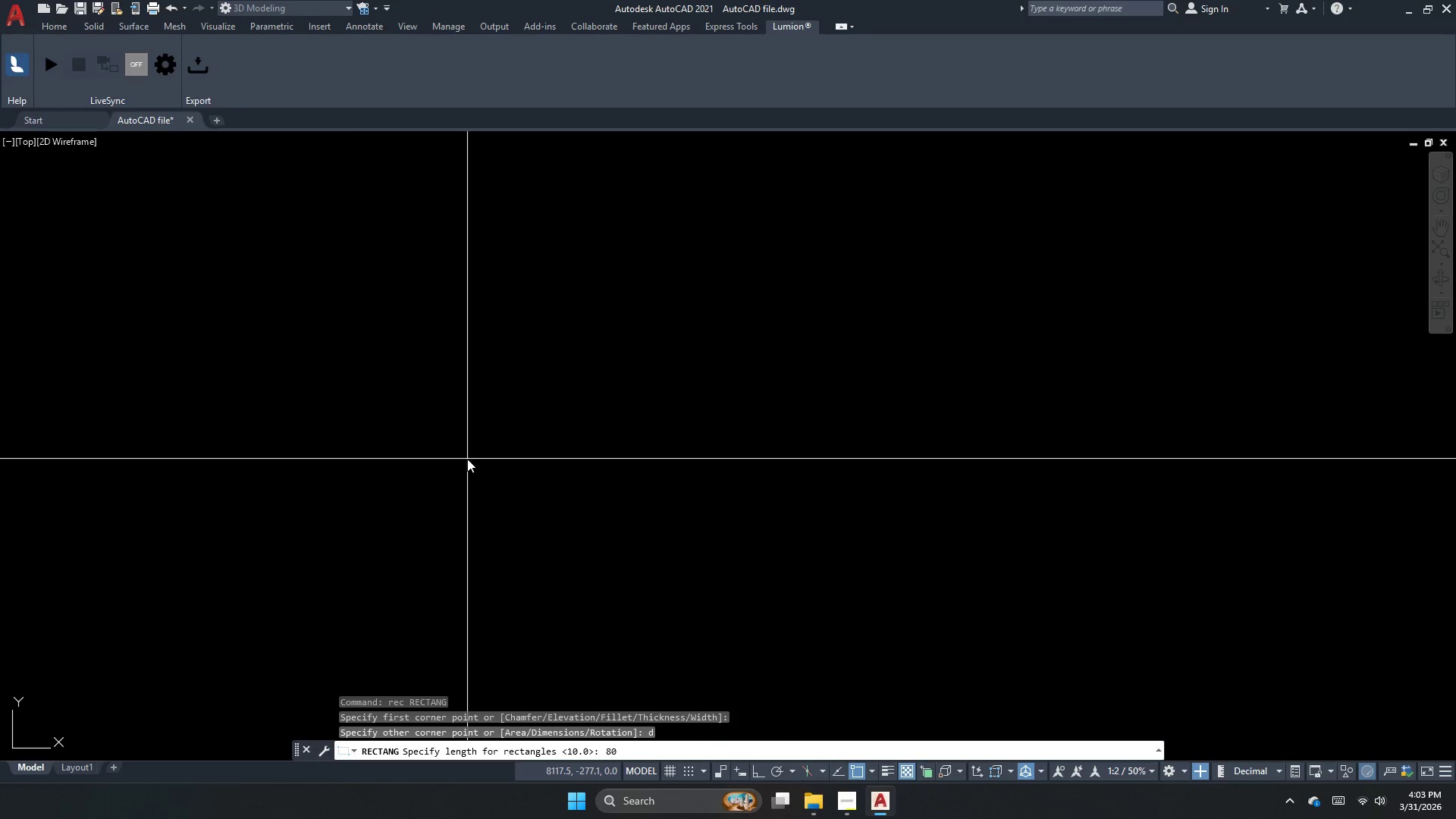 
key(NumpadEnter)
 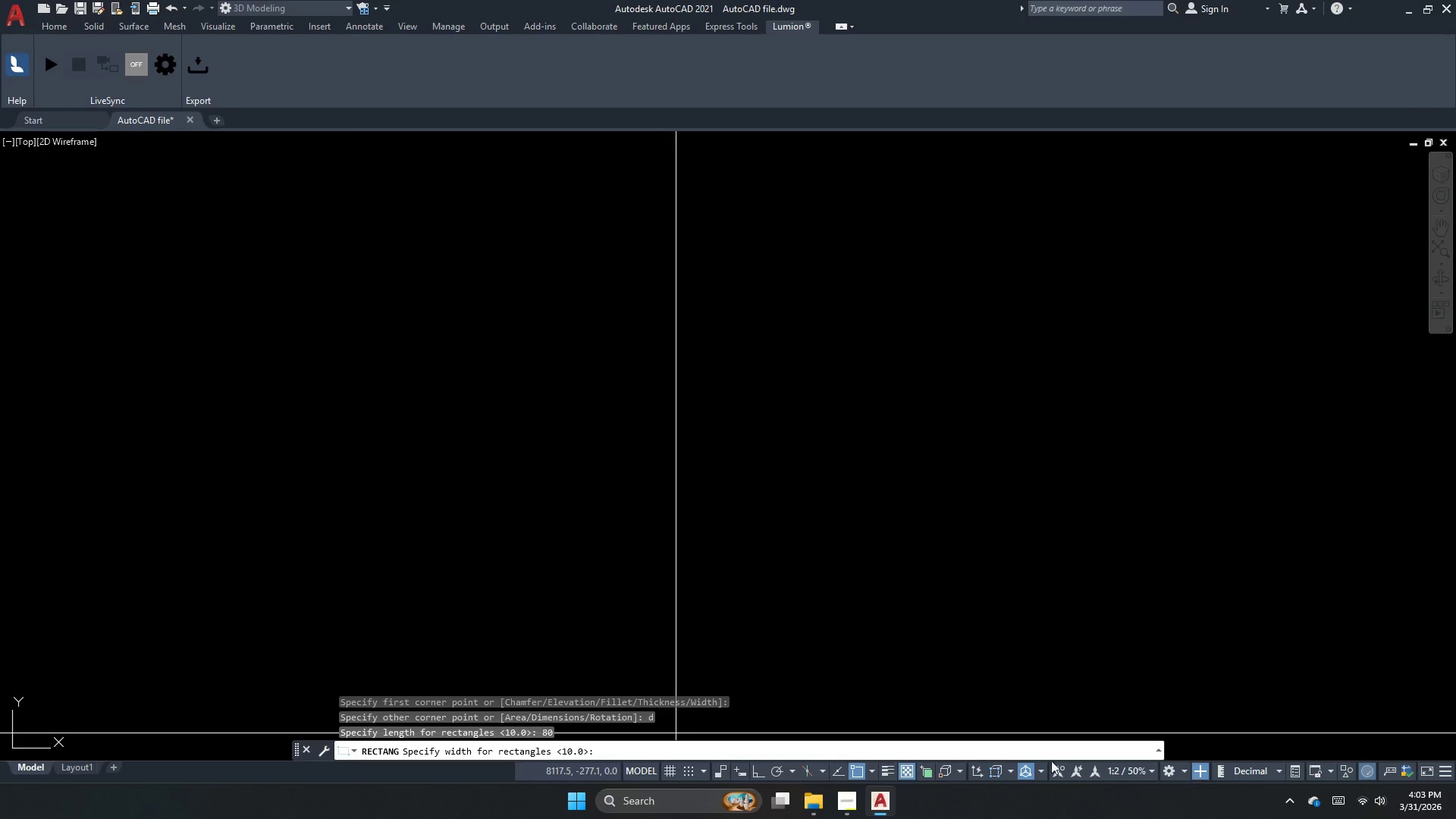 
left_click([852, 813])